 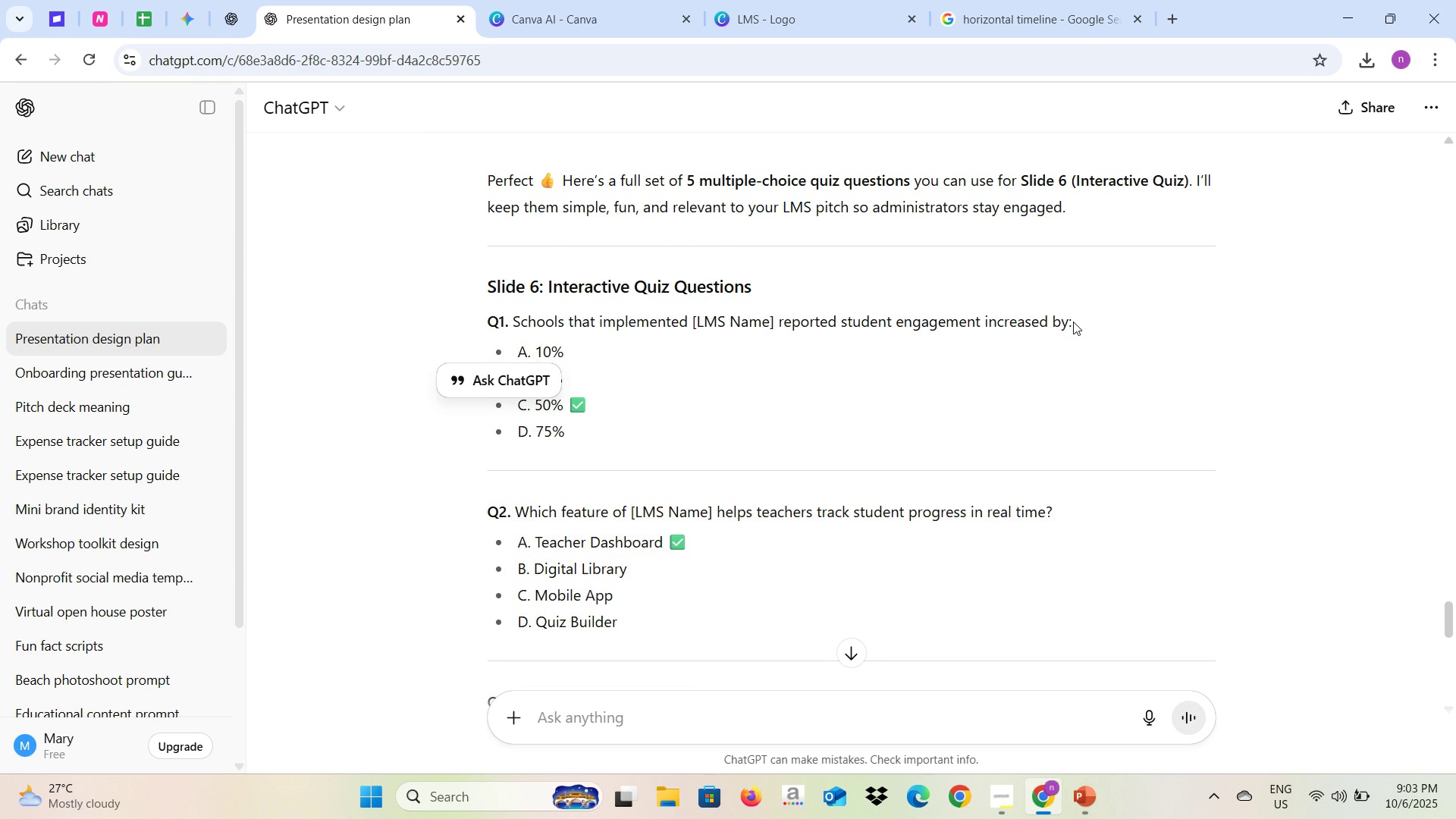 
key(Control+C)
 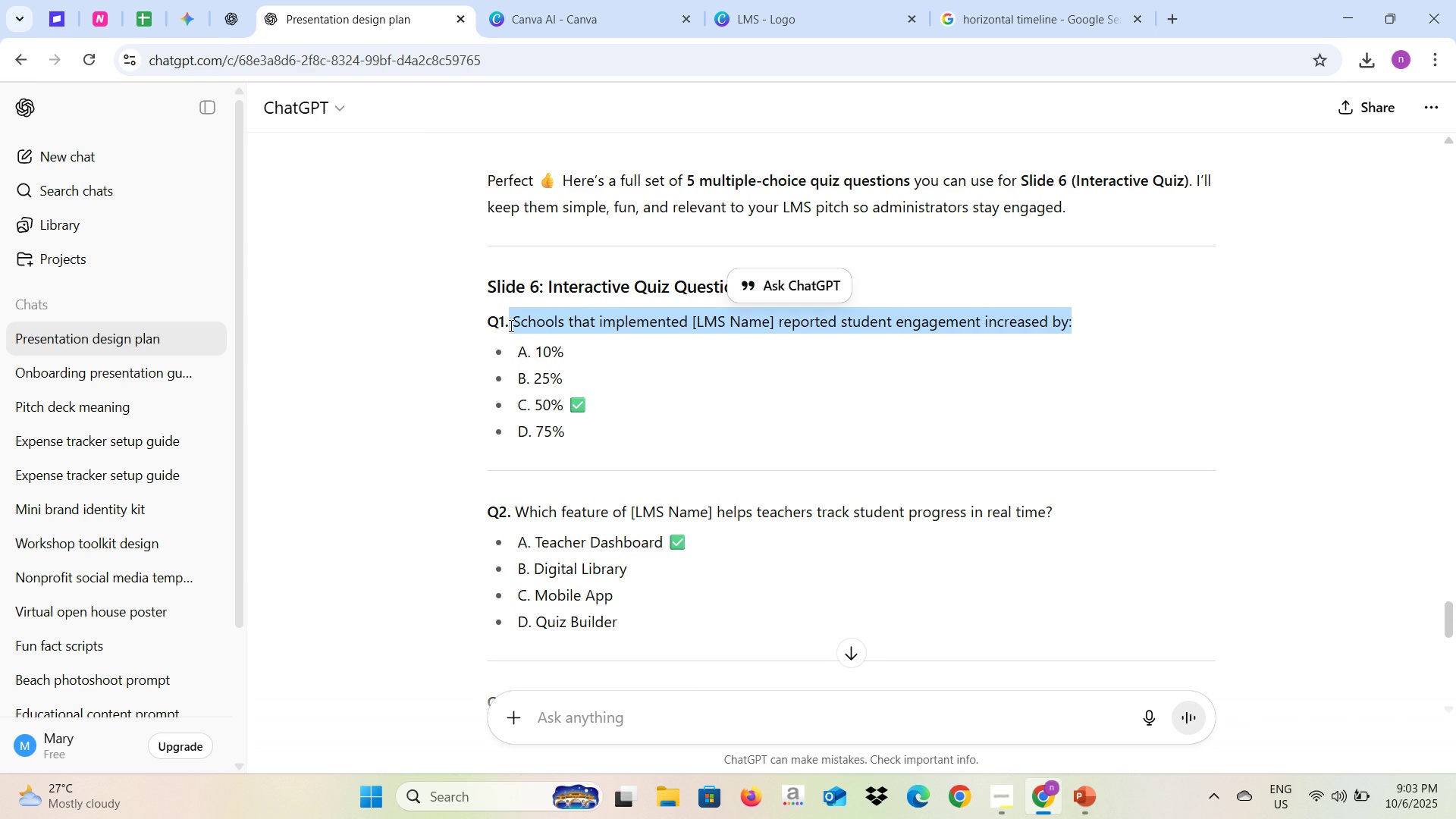 
key(Alt+AltLeft)
 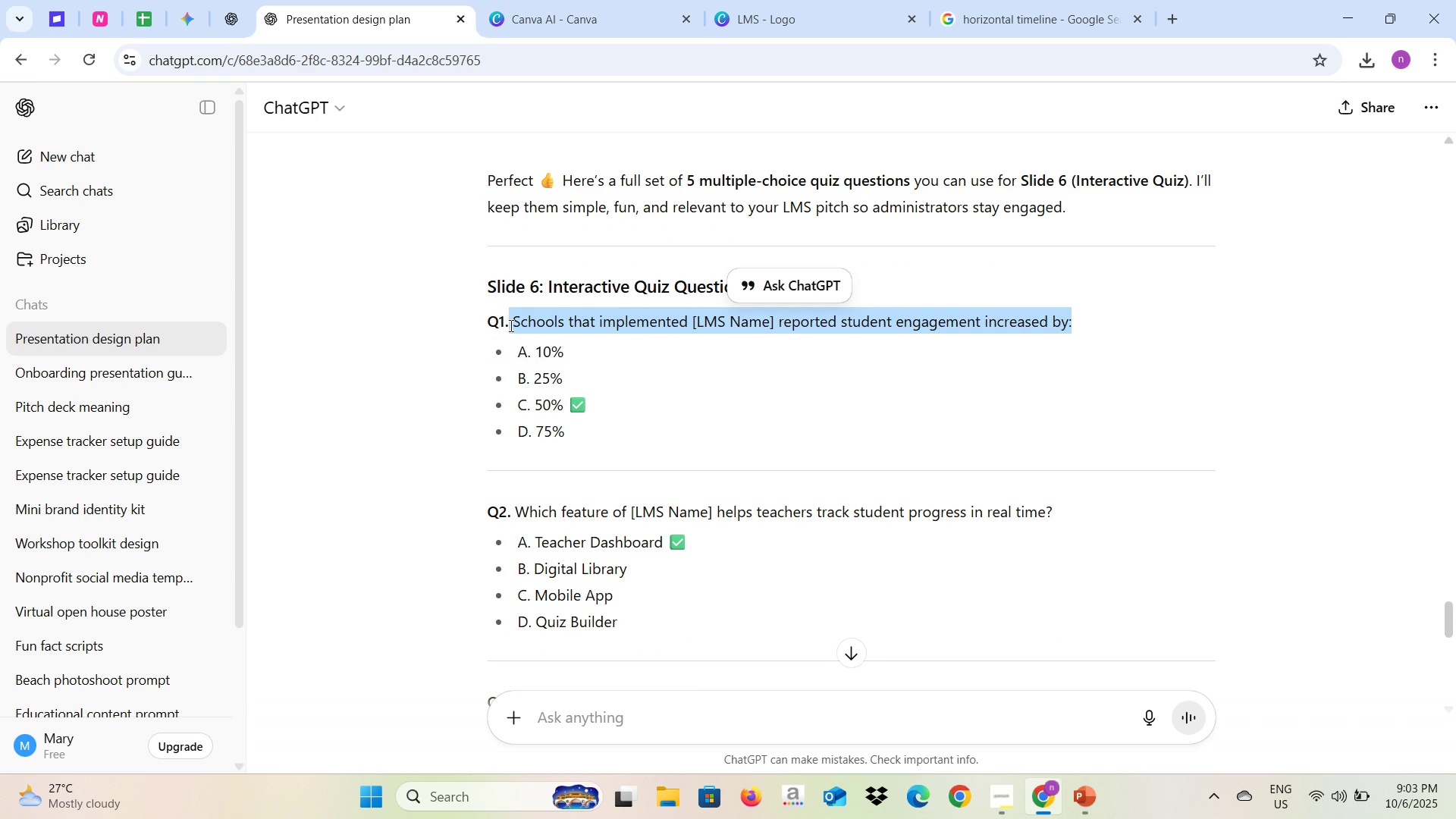 
key(Alt+Tab)
 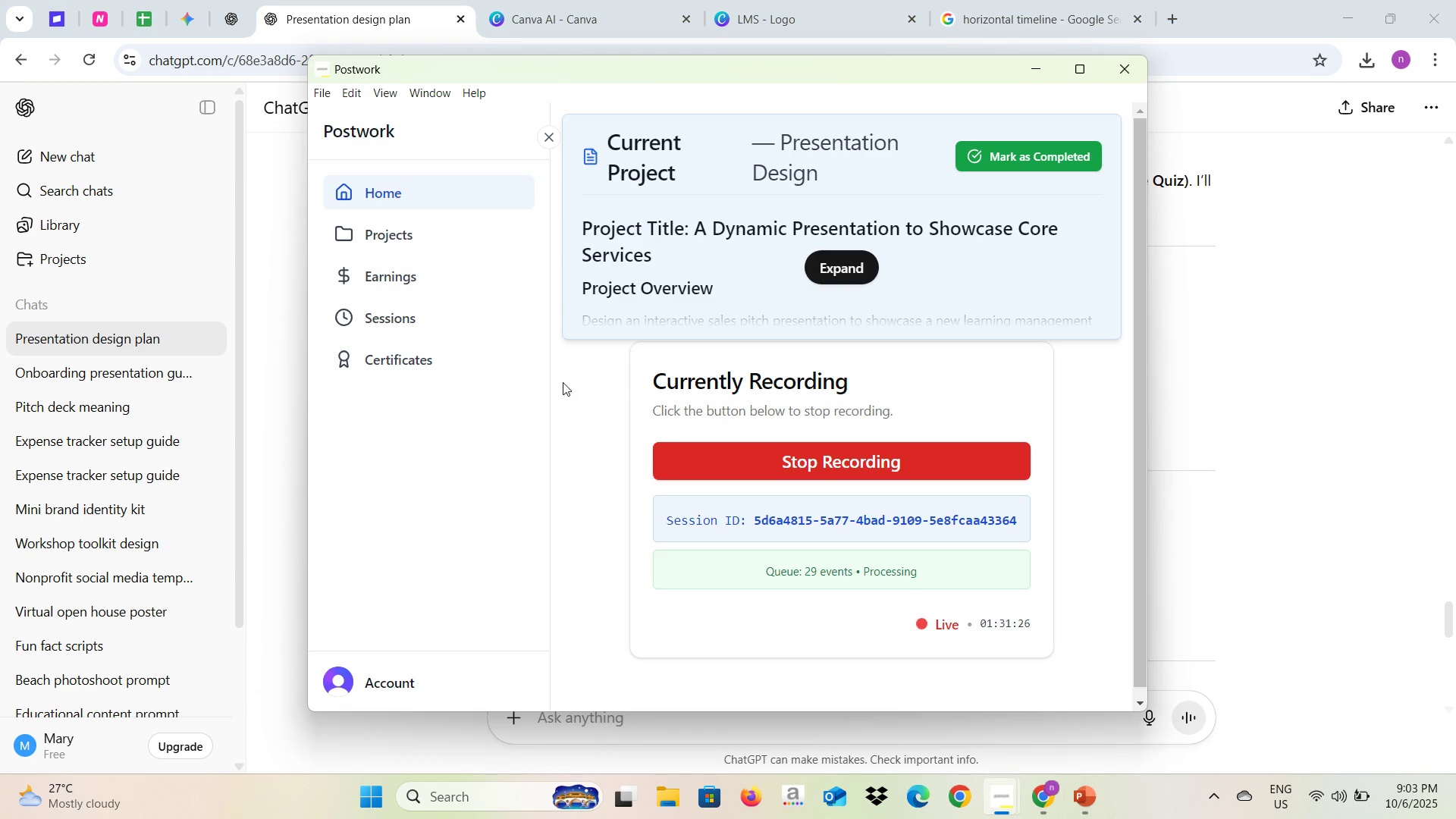 
key(Alt+Tab)
 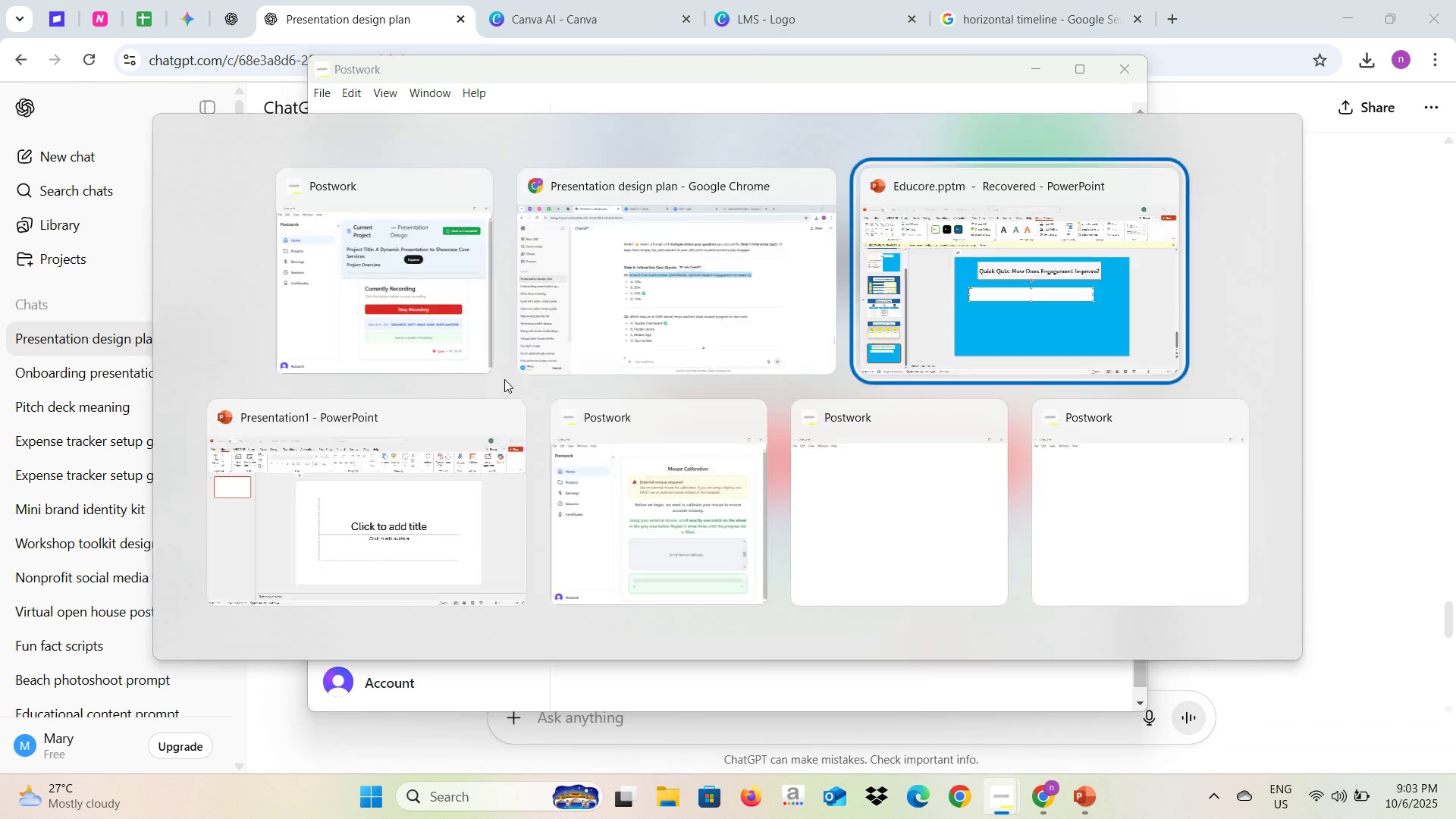 
key(Alt+Tab)
 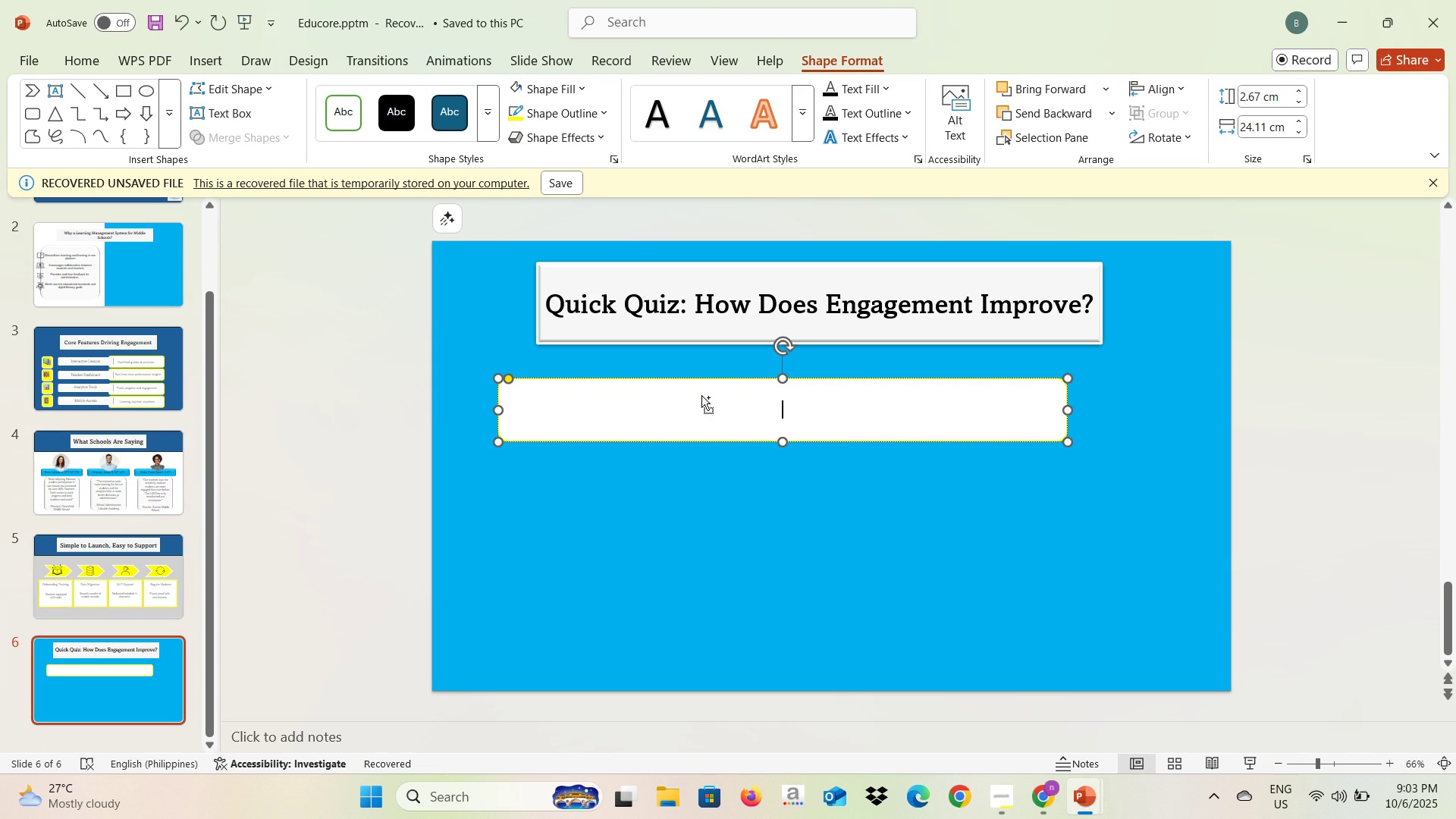 
key(Control+V)
 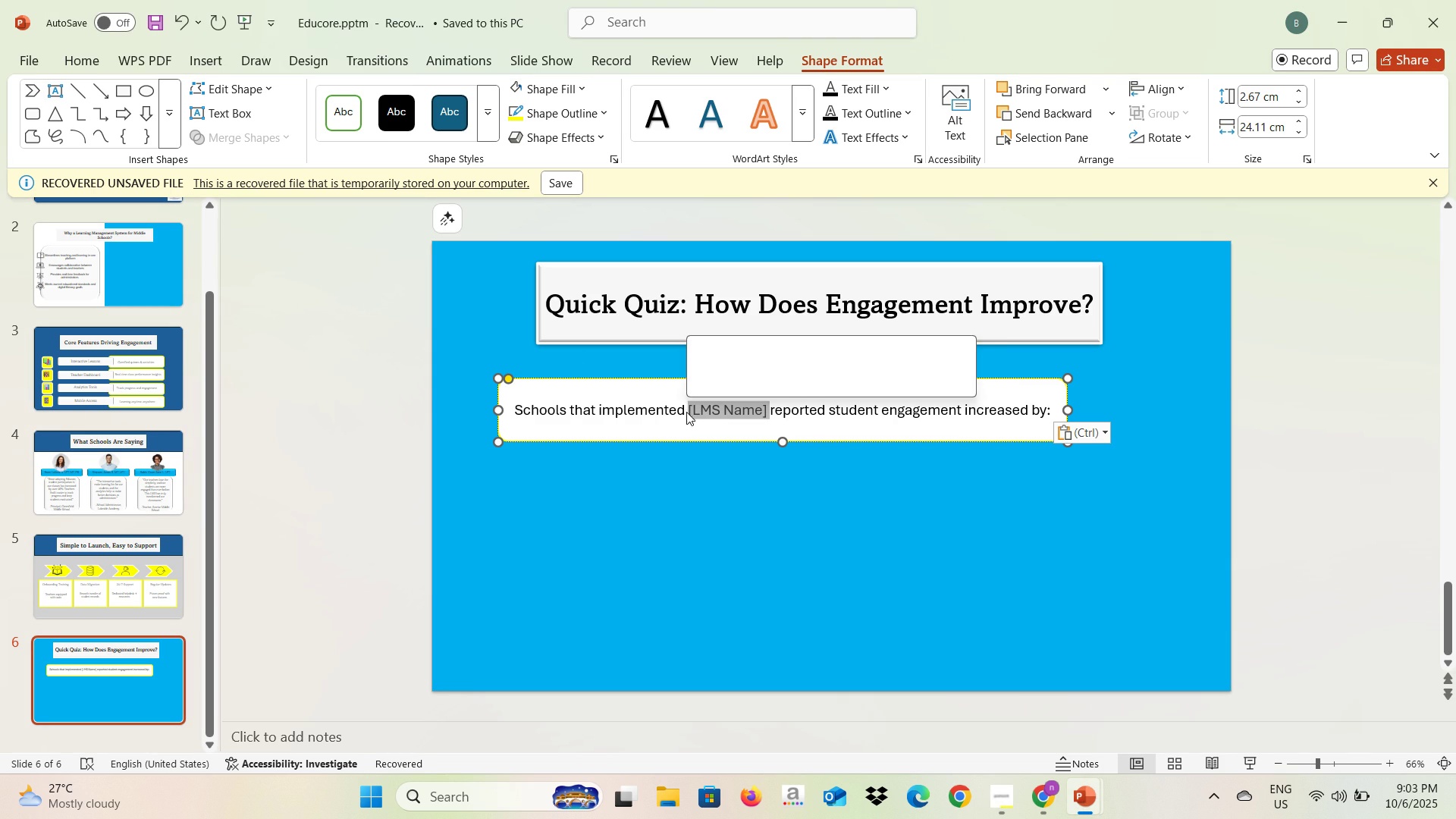 
type(Educore )
 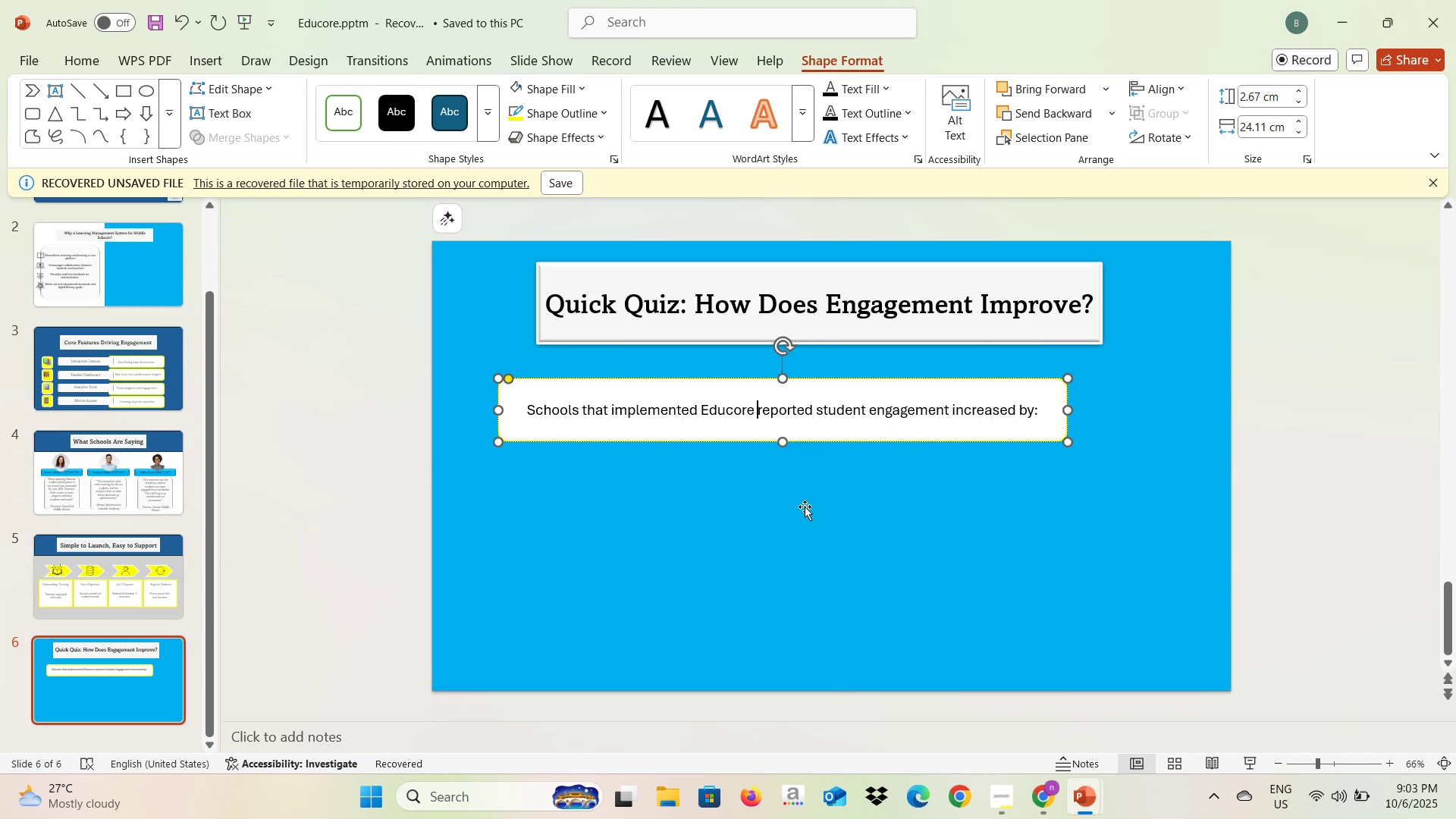 
left_click([805, 507])
 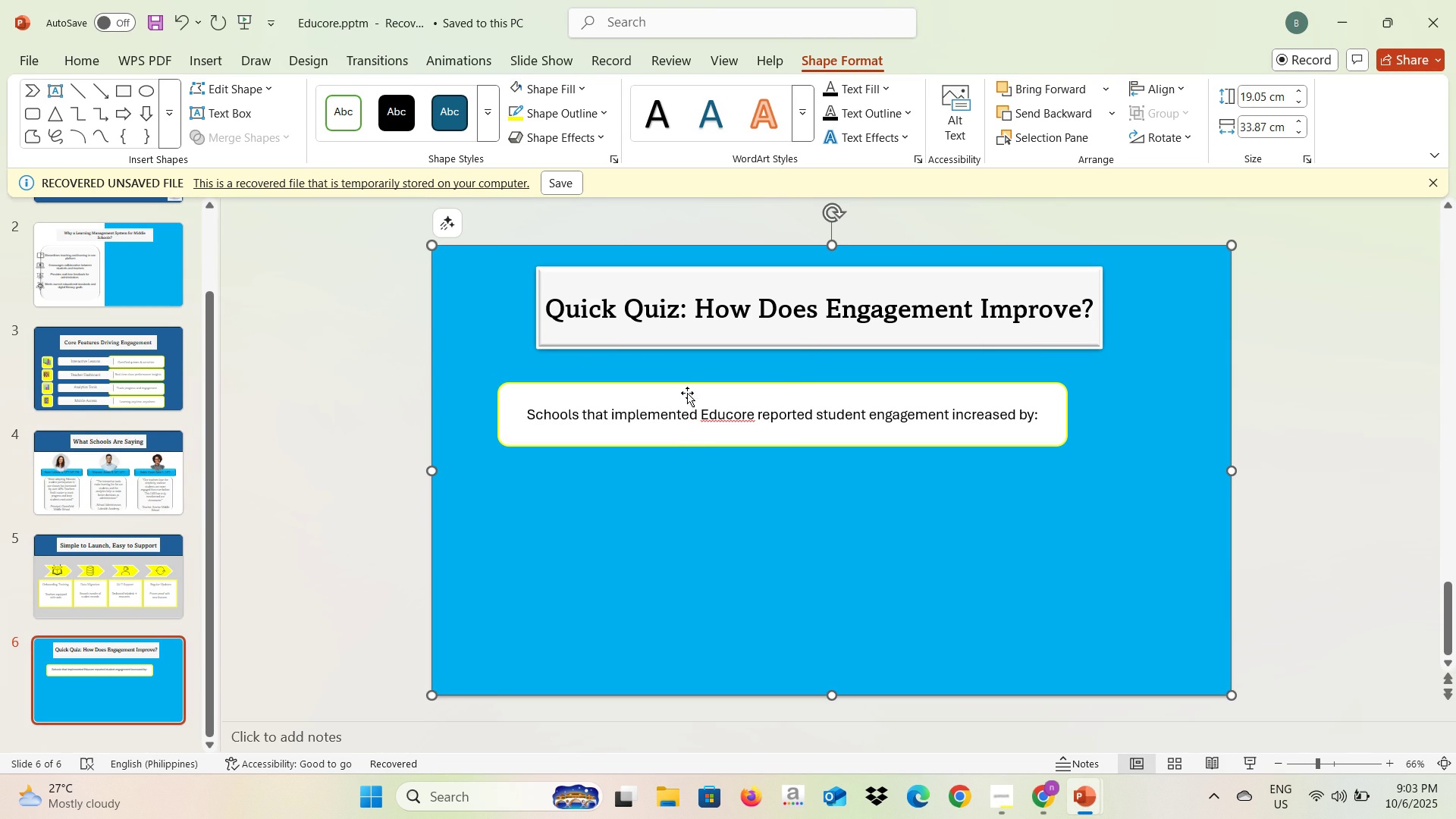 
left_click([687, 393])